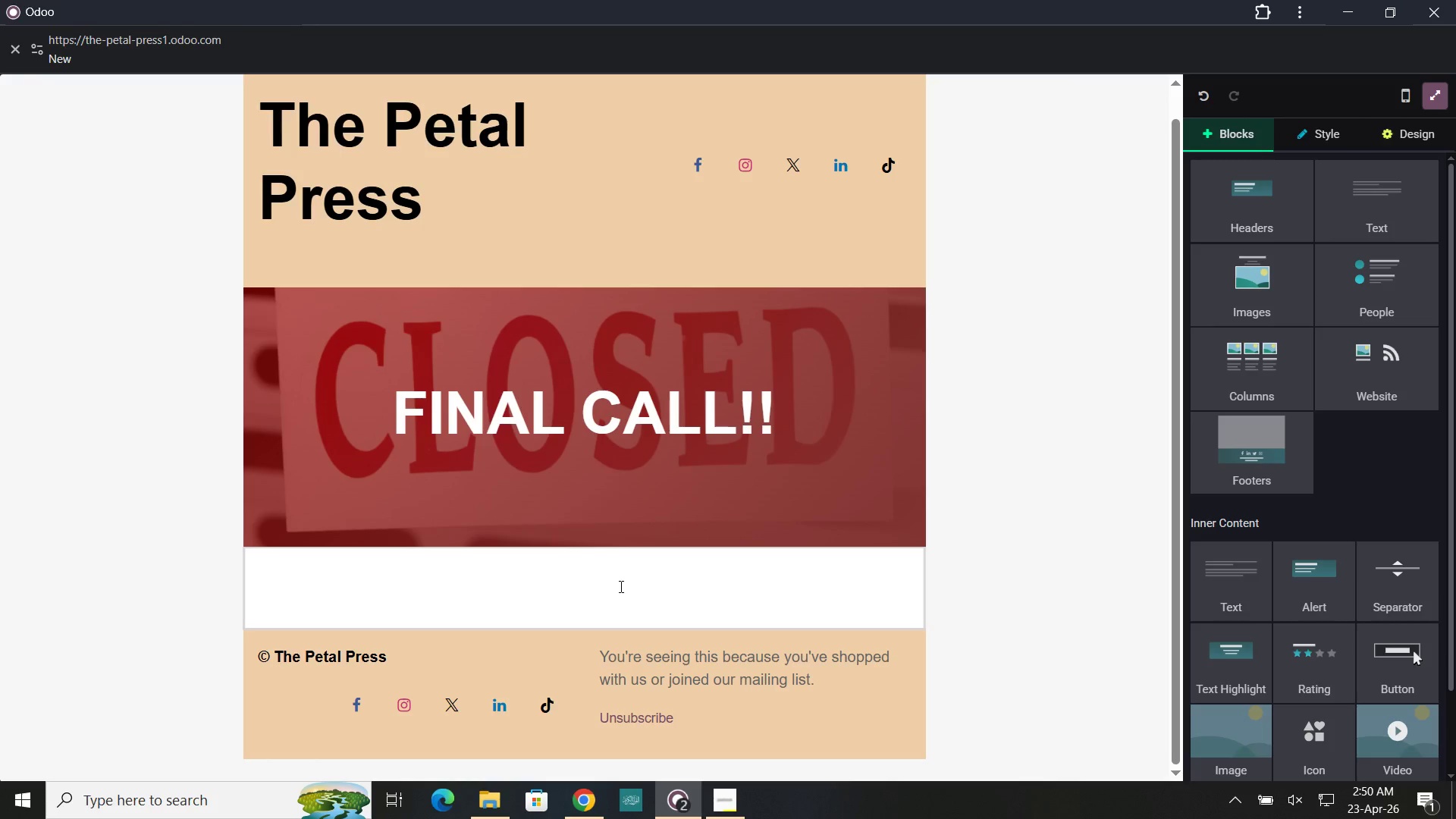 
left_click([620, 586])
 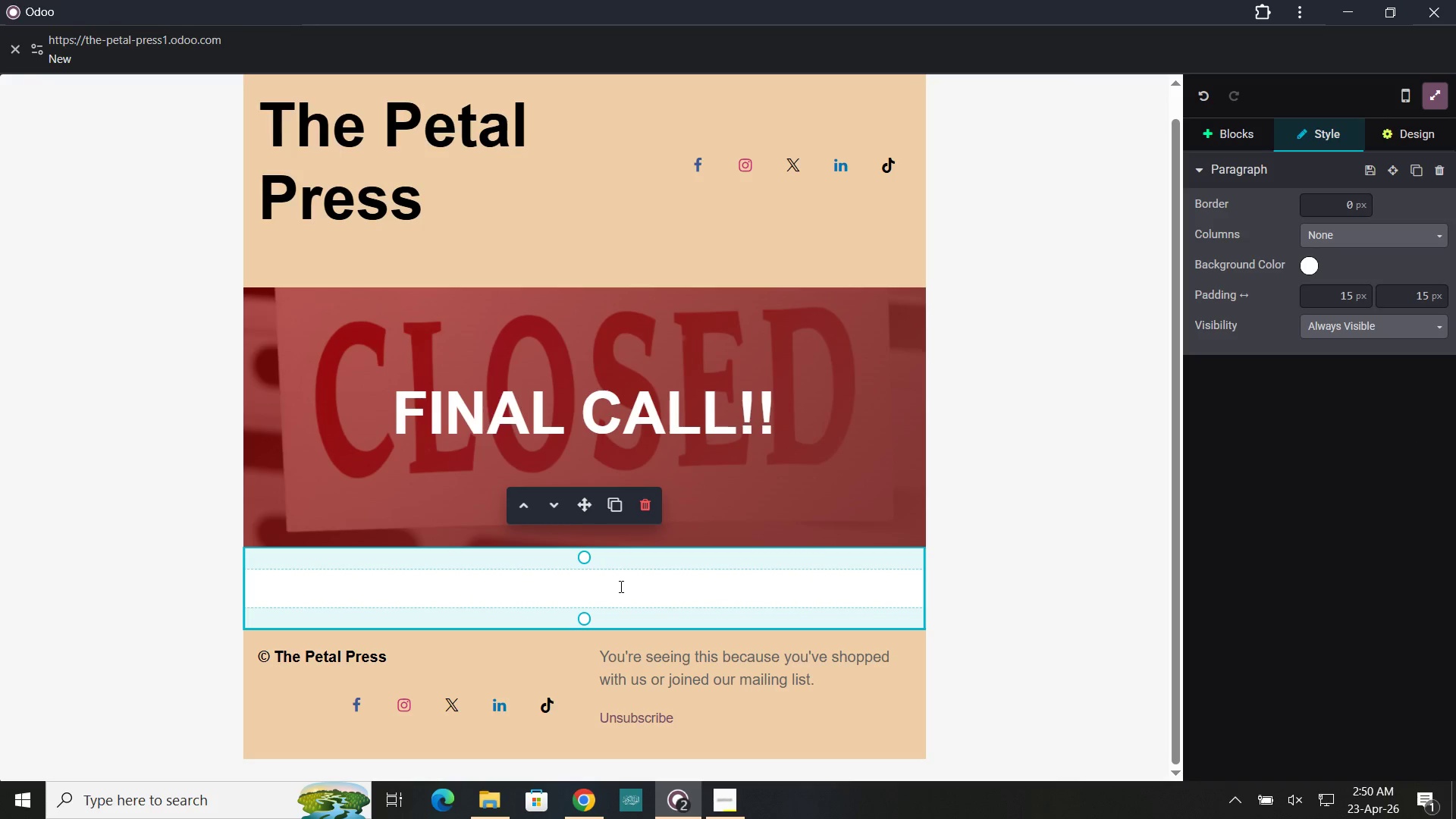 
type(Last chance, /)
 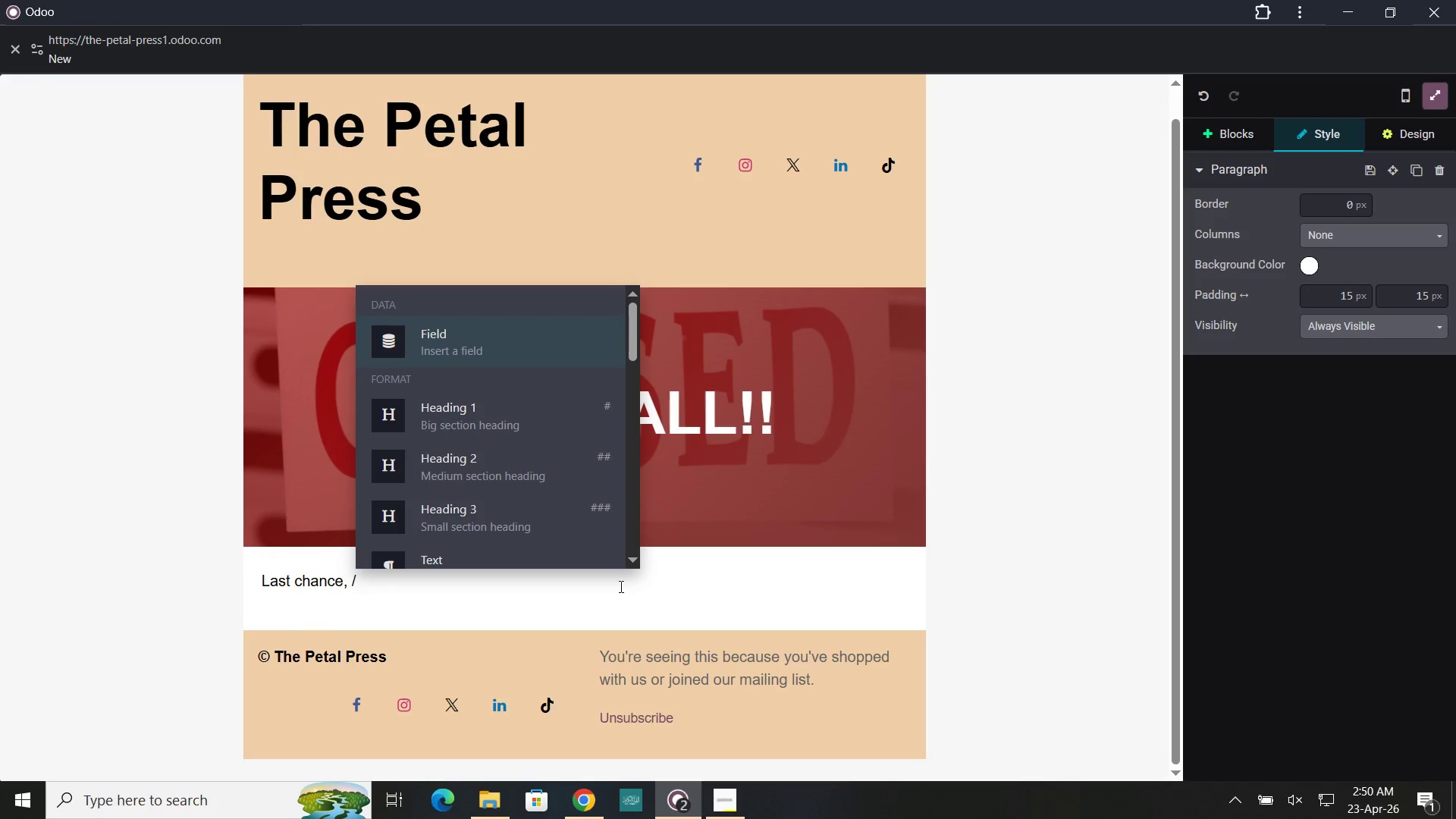 
key(Enter)
 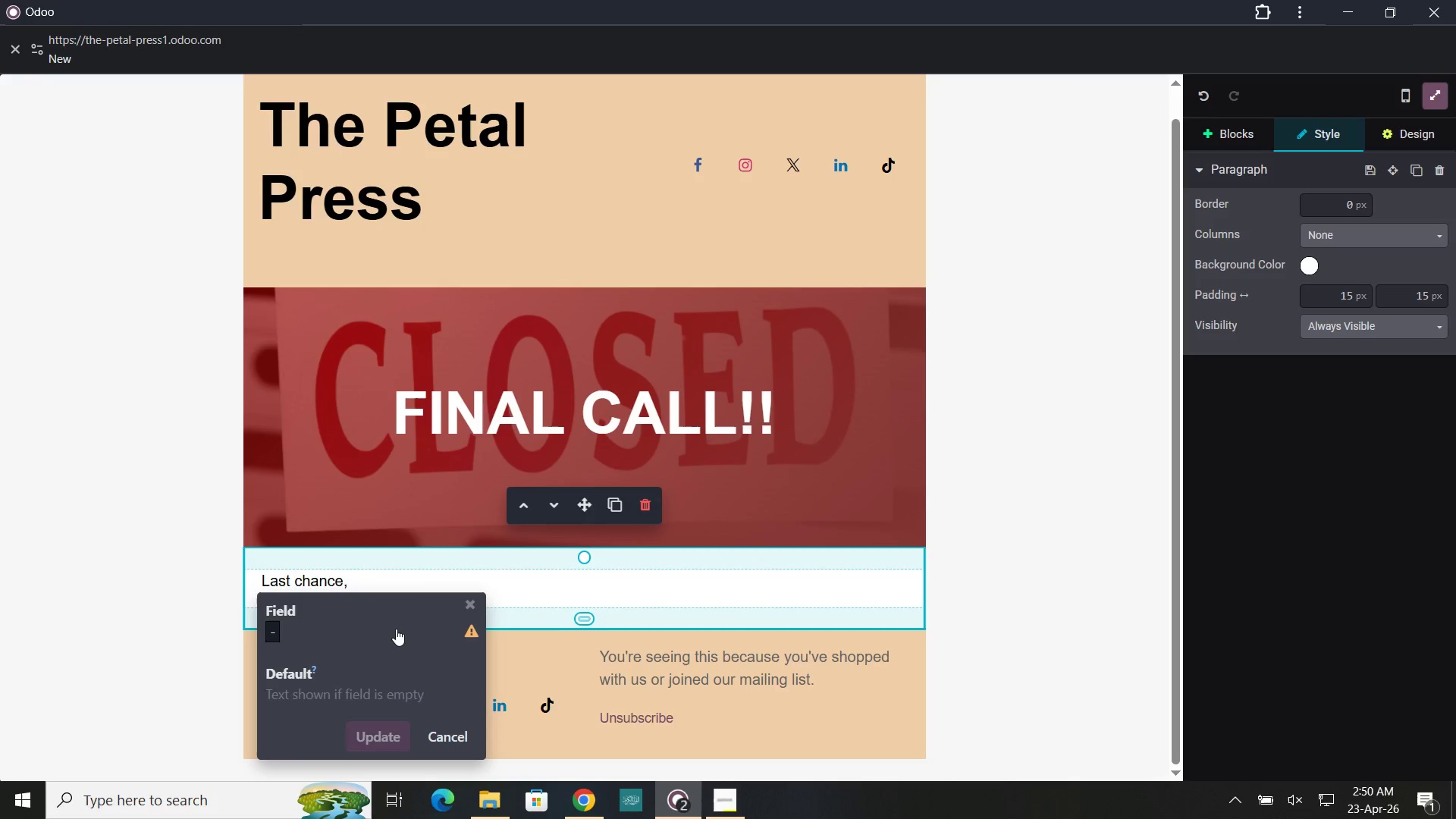 
left_click([394, 630])
 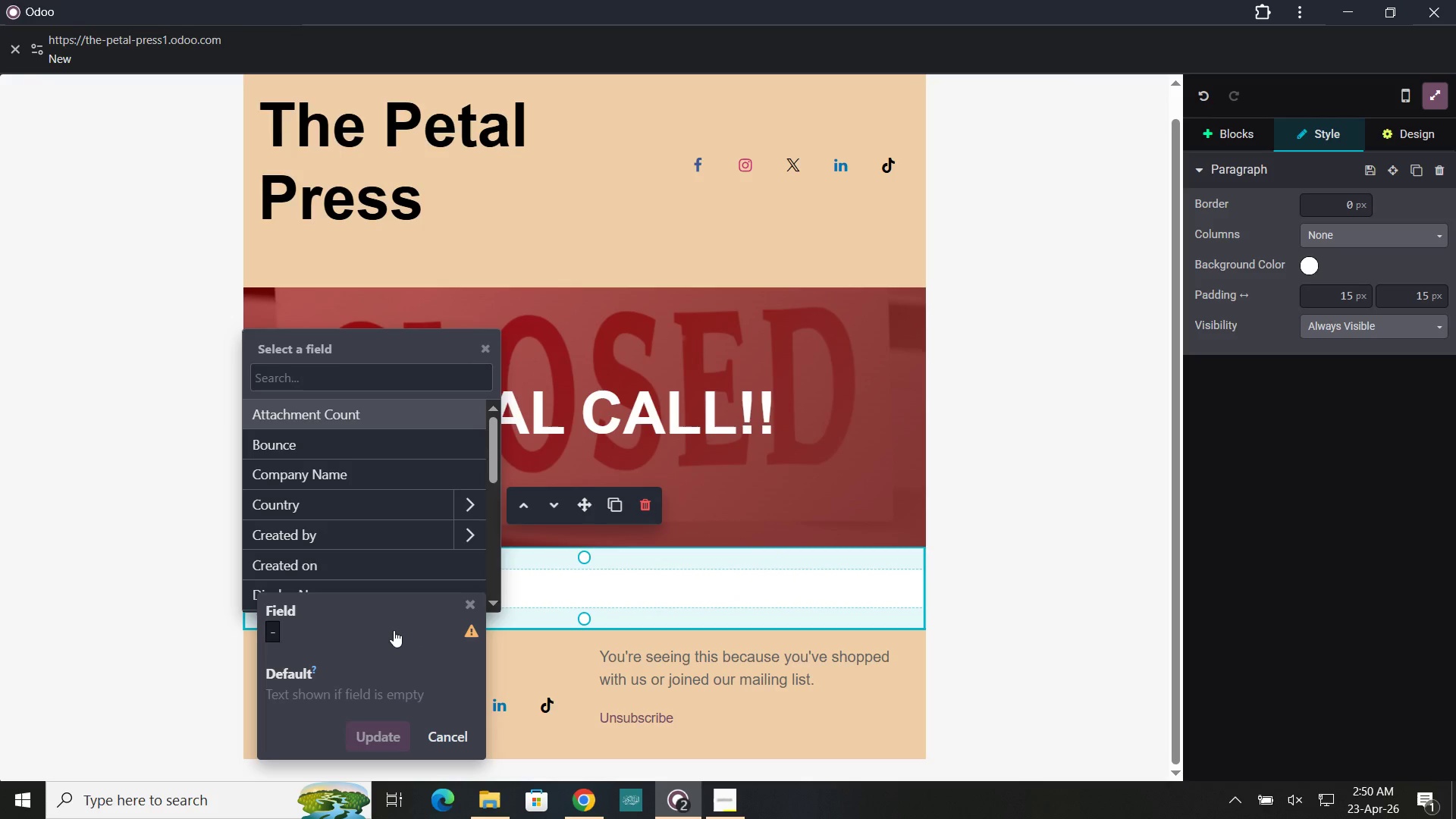 
type(nam)
 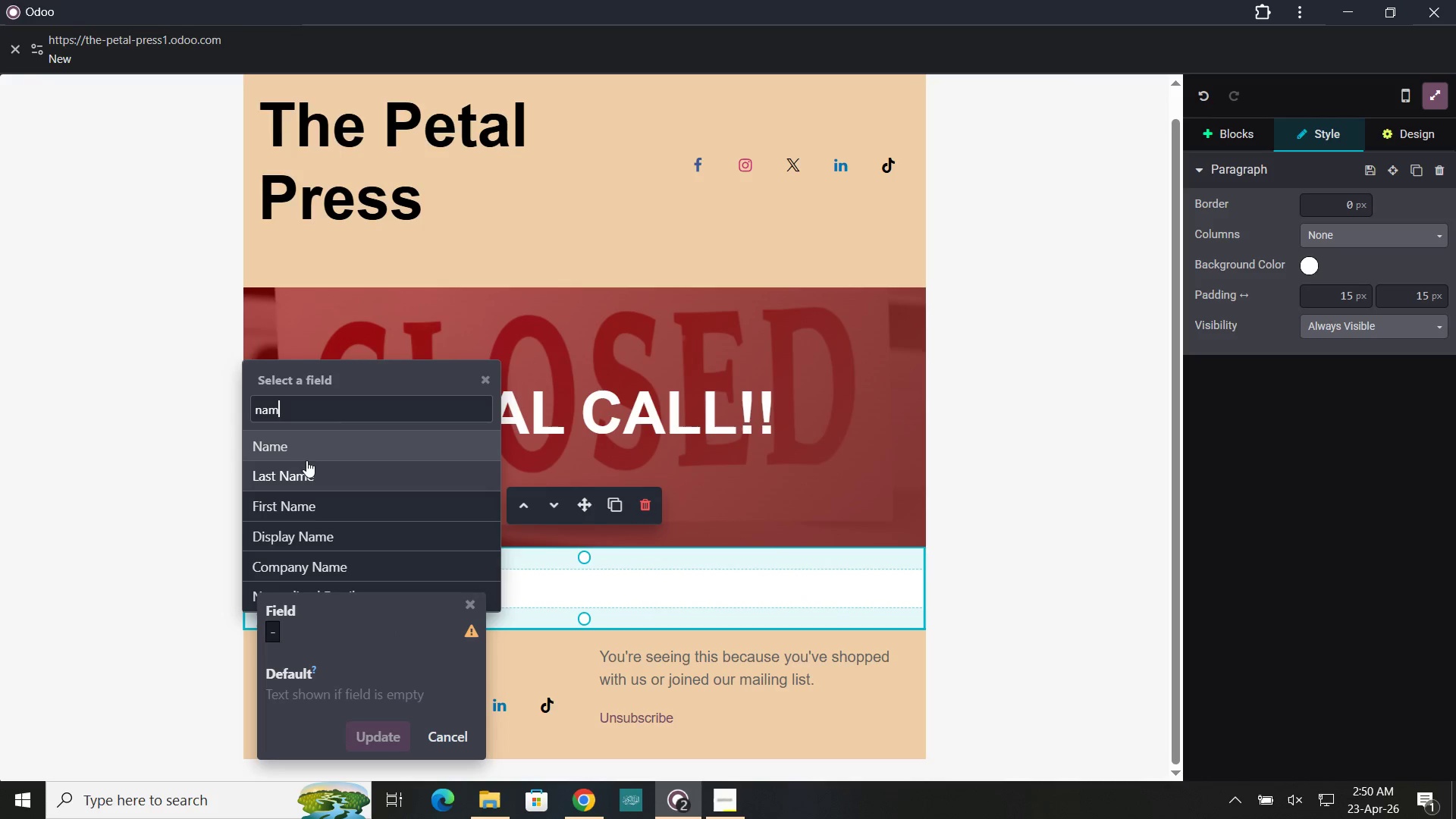 
left_click([303, 454])
 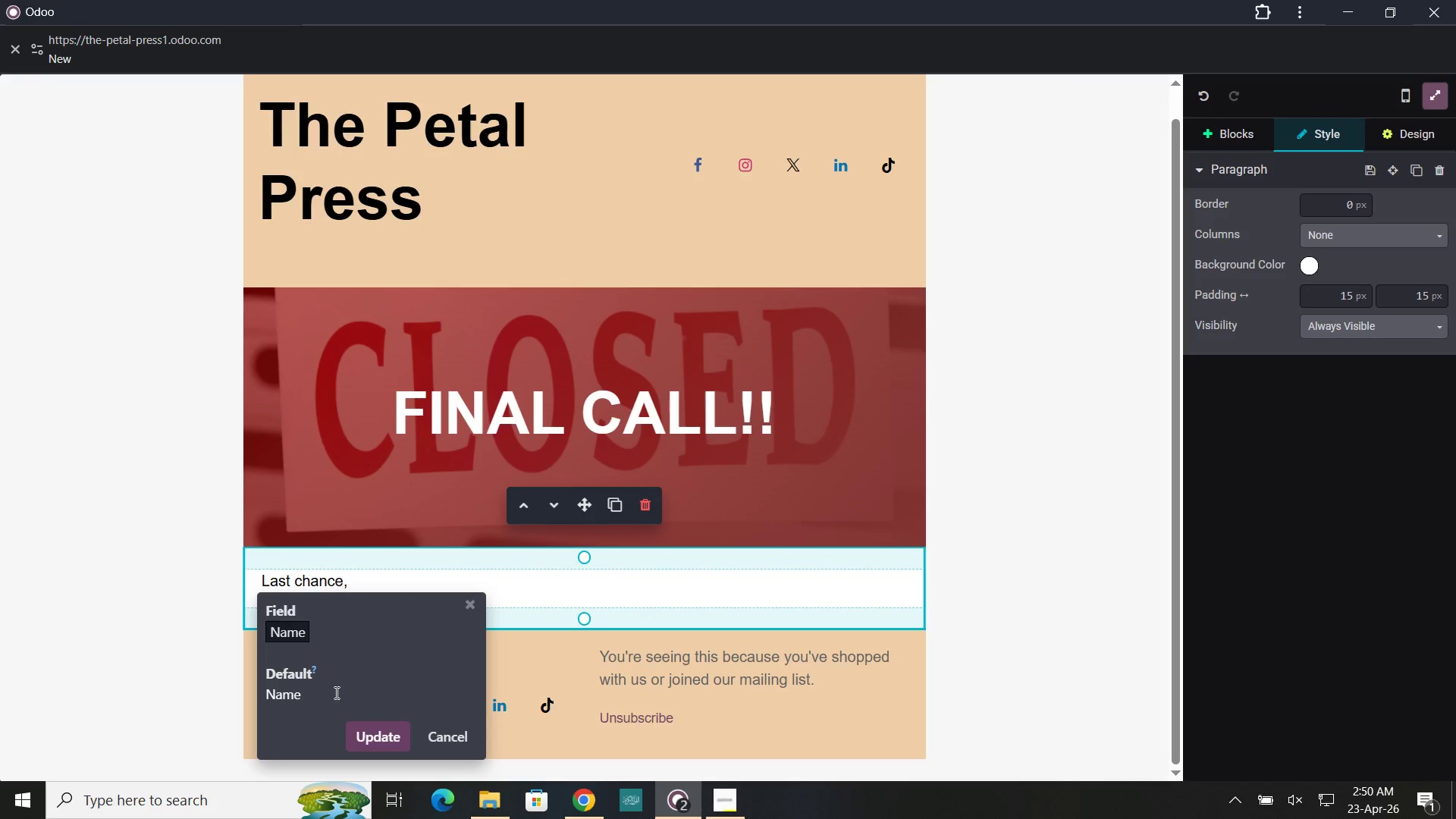 
left_click([335, 692])
 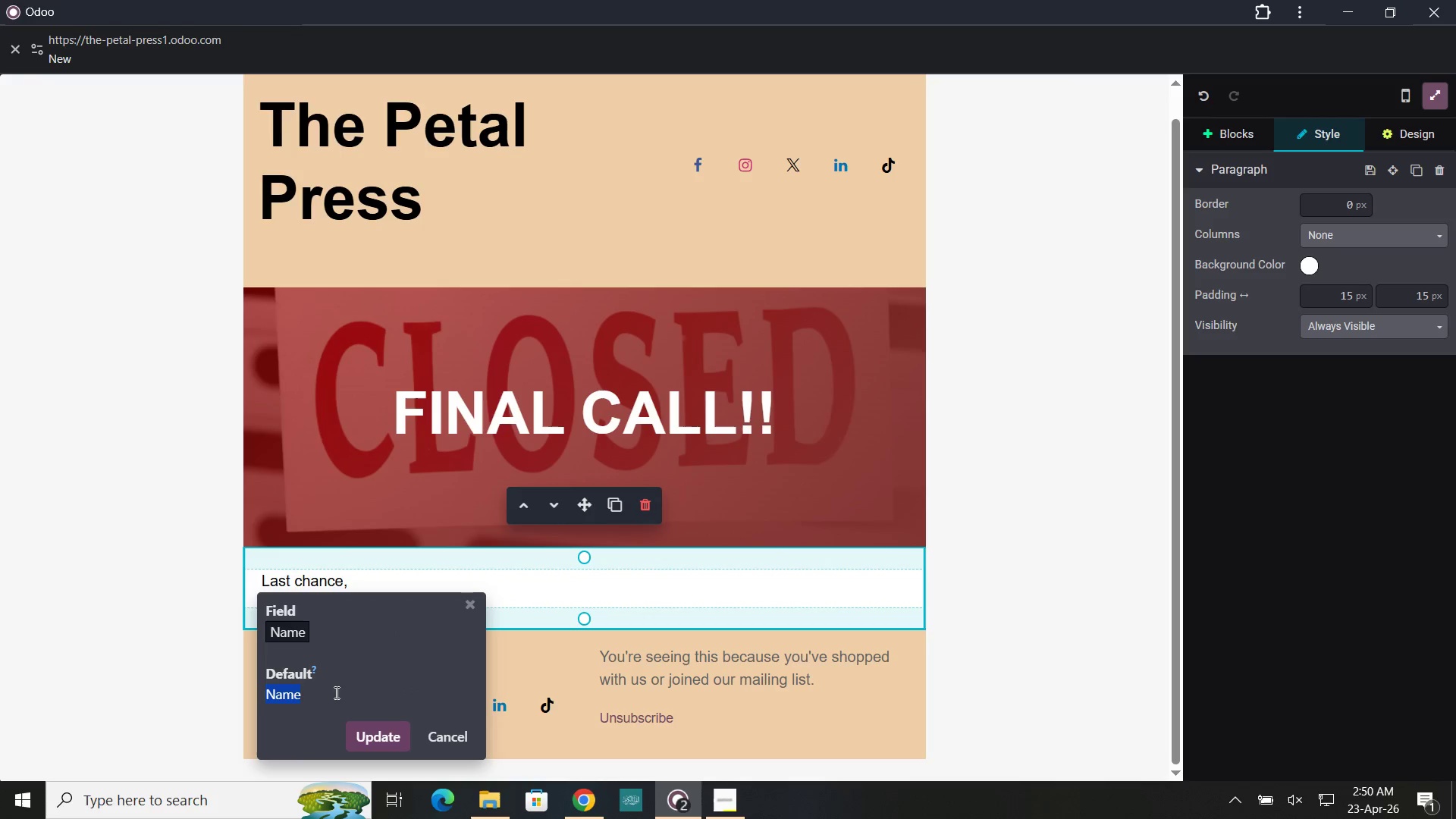 
left_click_drag(start_coordinate=[335, 692], to_coordinate=[271, 701])
 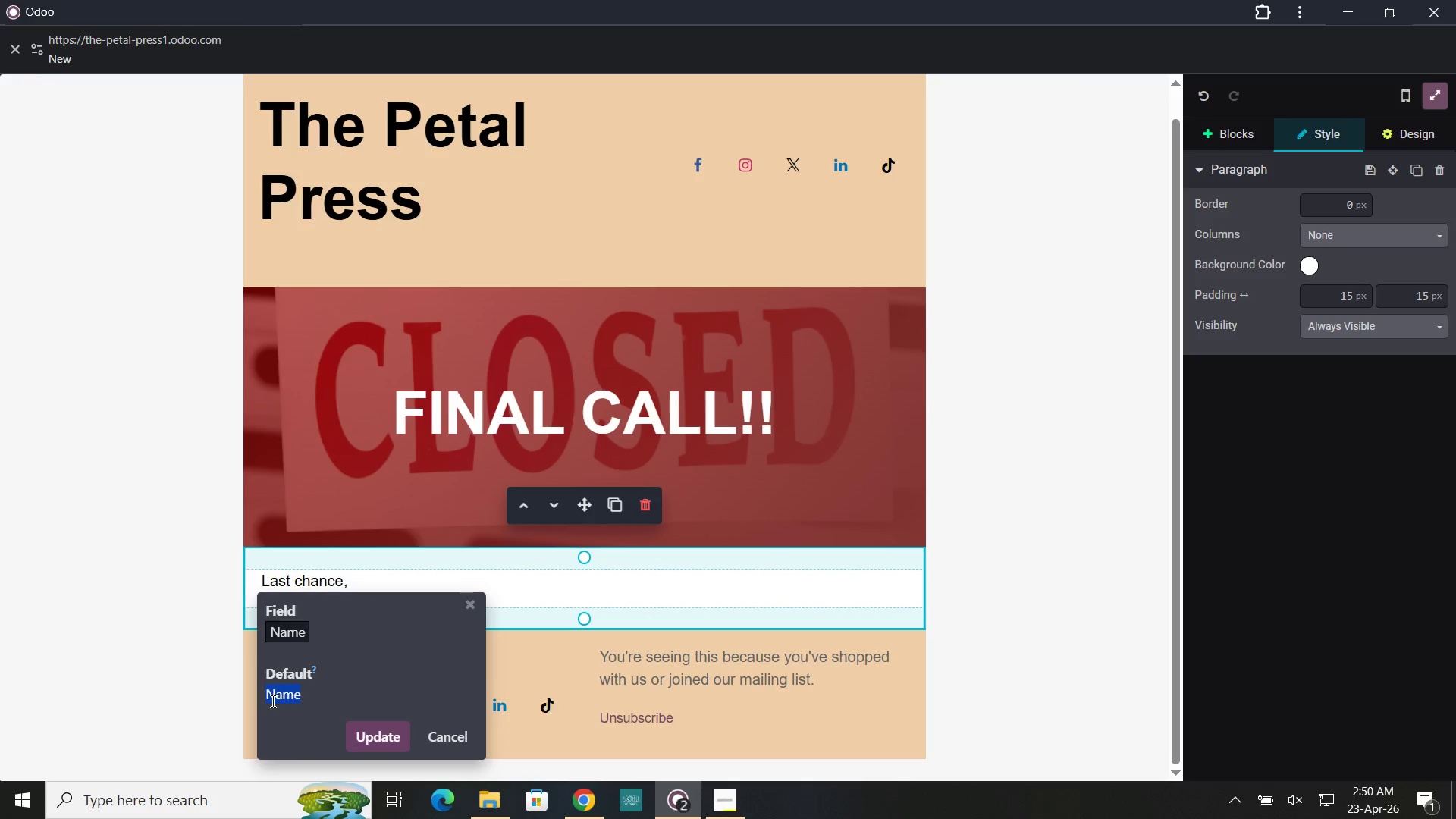 
type([[contact_name]])
 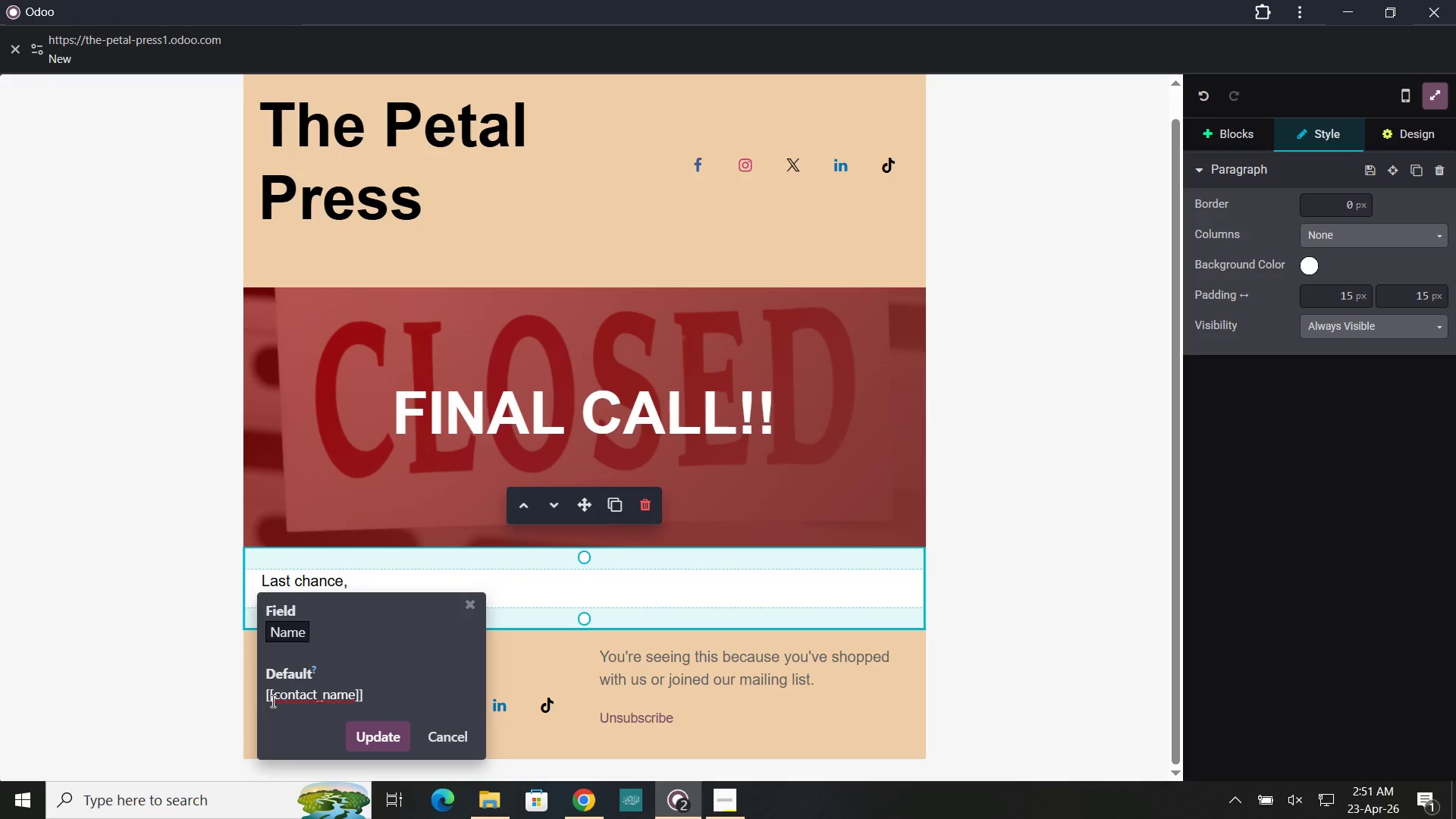 
left_click([370, 728])
 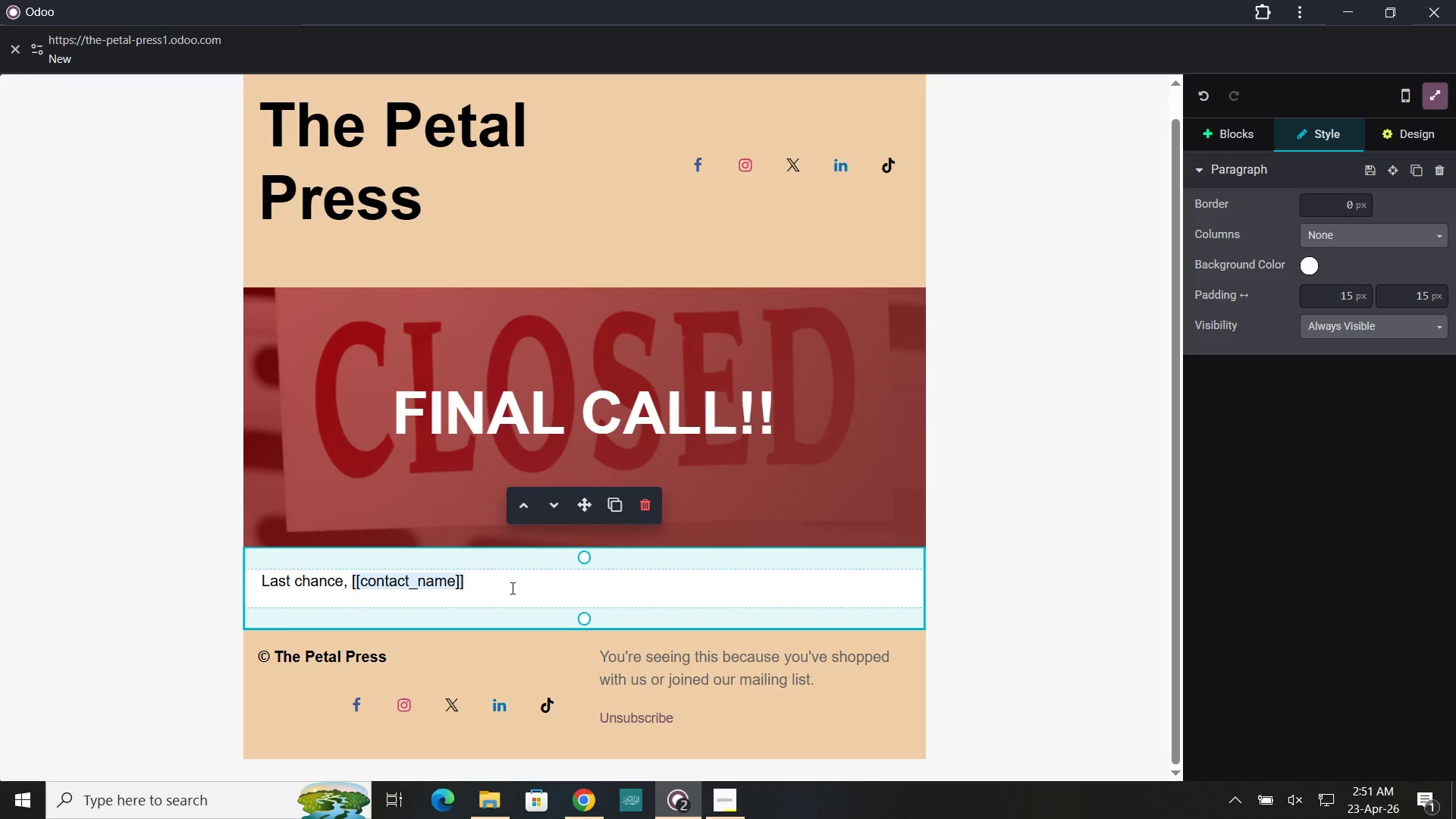 
wait(5.11)
 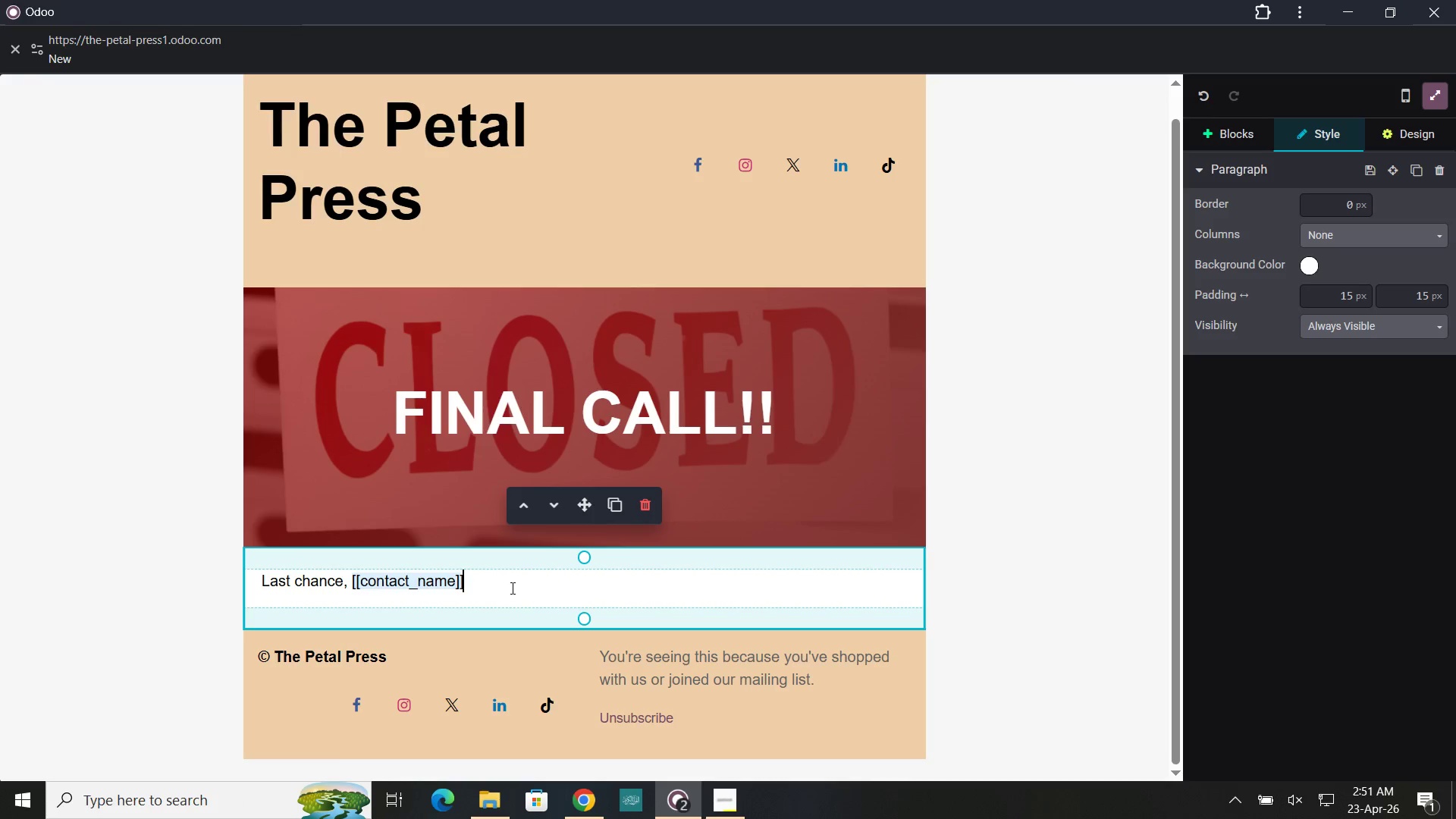 
left_click_drag(start_coordinate=[504, 588], to_coordinate=[261, 588])
 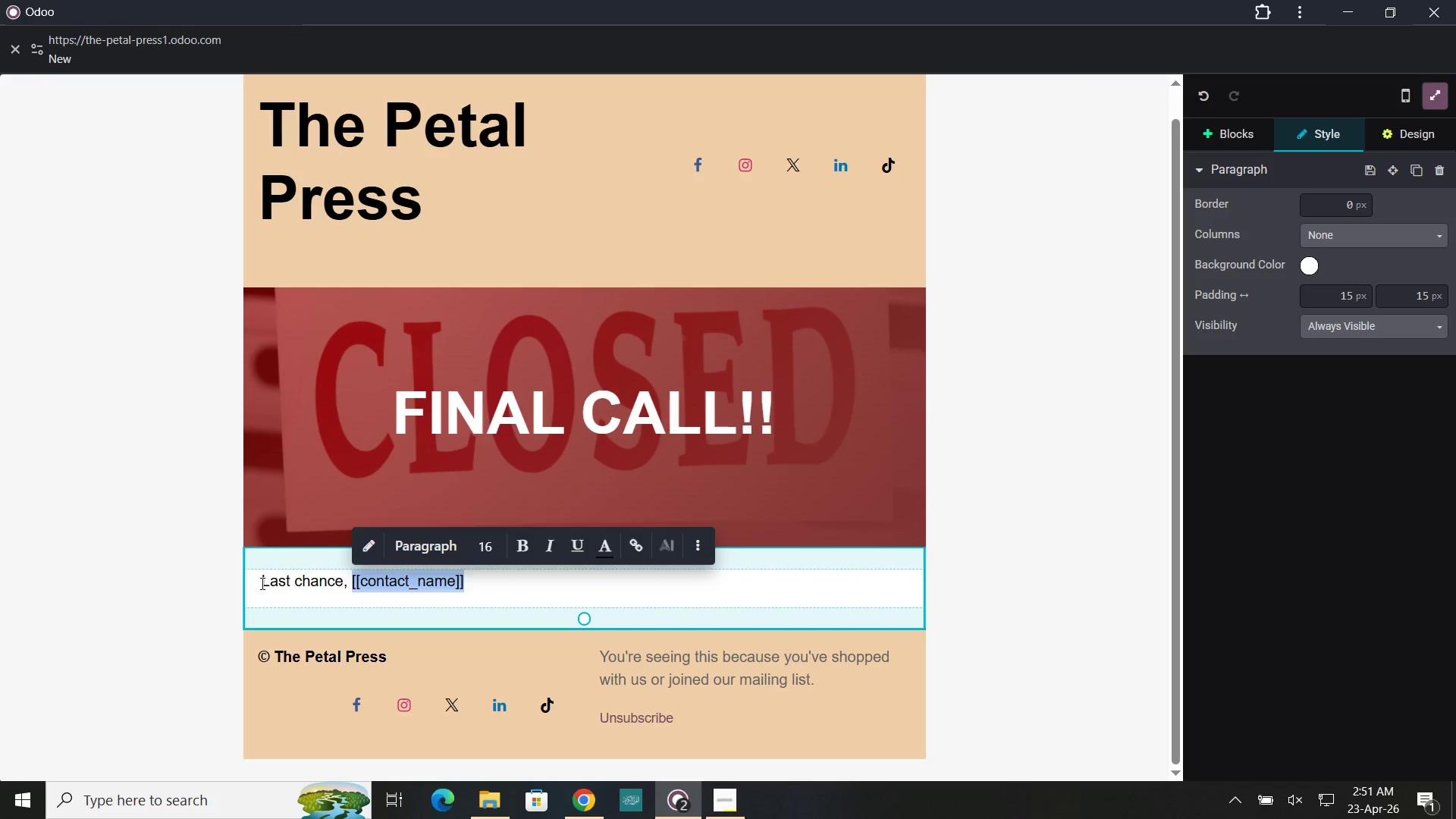 
left_click_drag(start_coordinate=[261, 583], to_coordinate=[469, 581])
 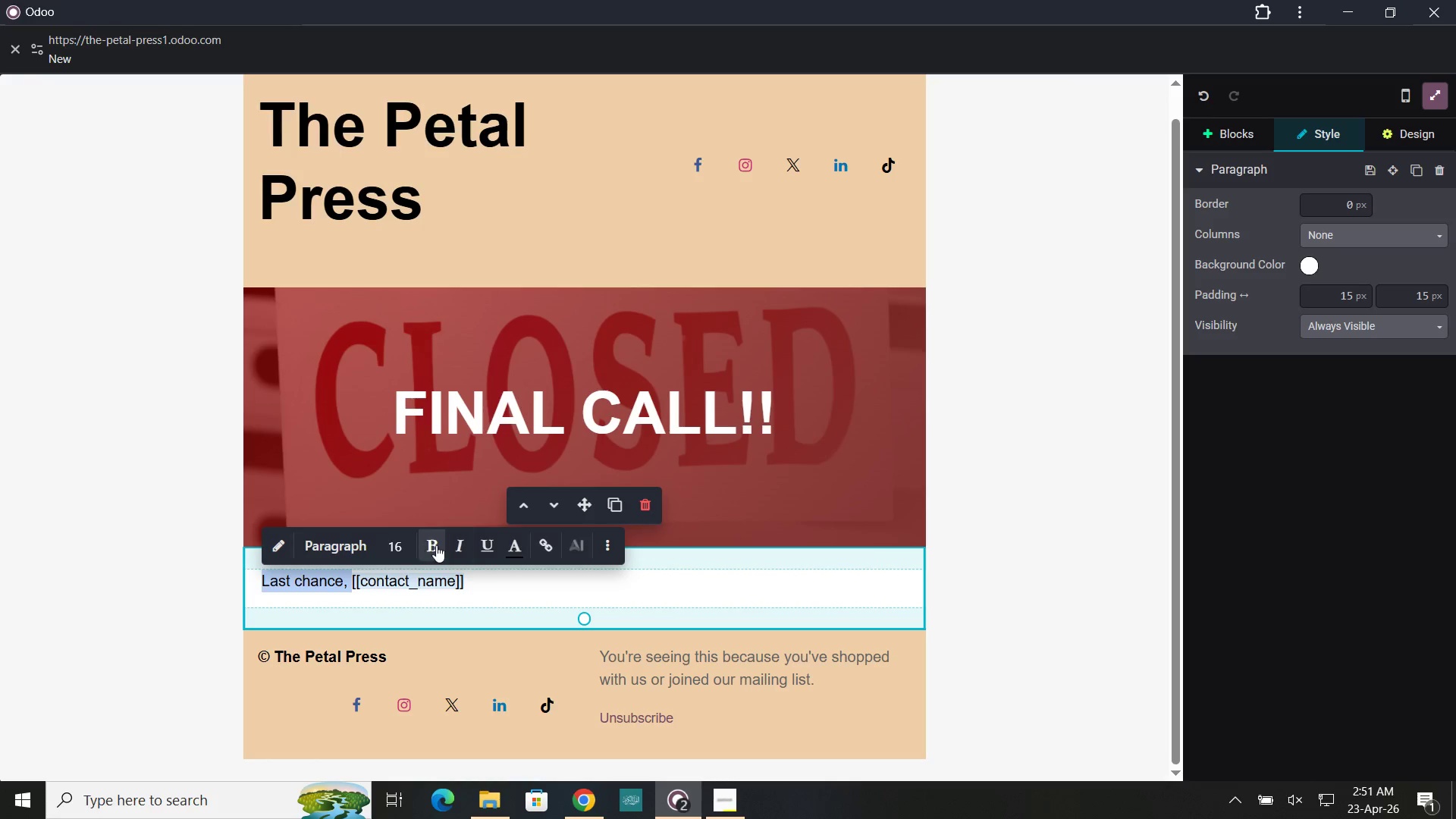 
left_click([436, 545])
 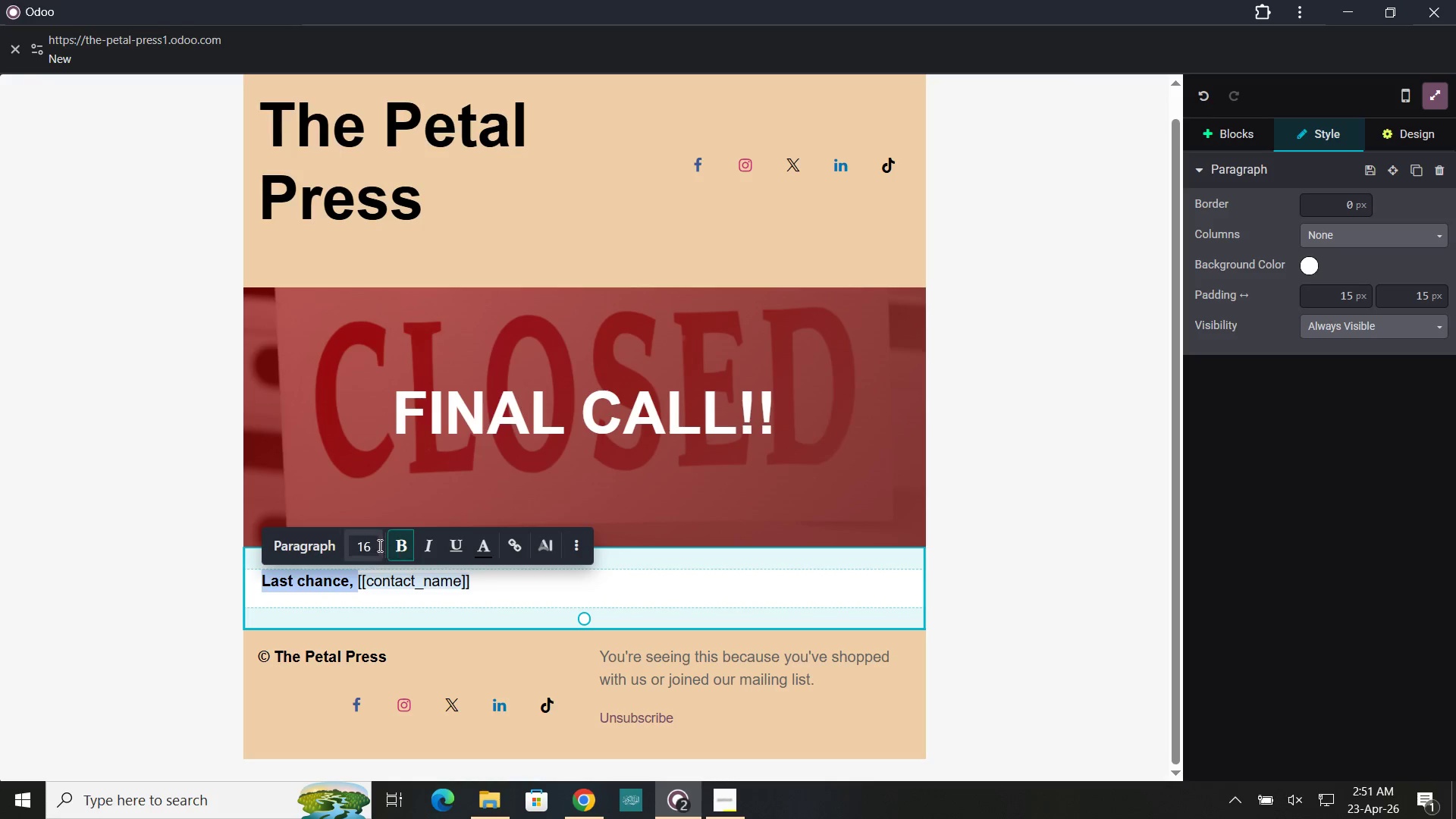 
left_click([375, 545])
 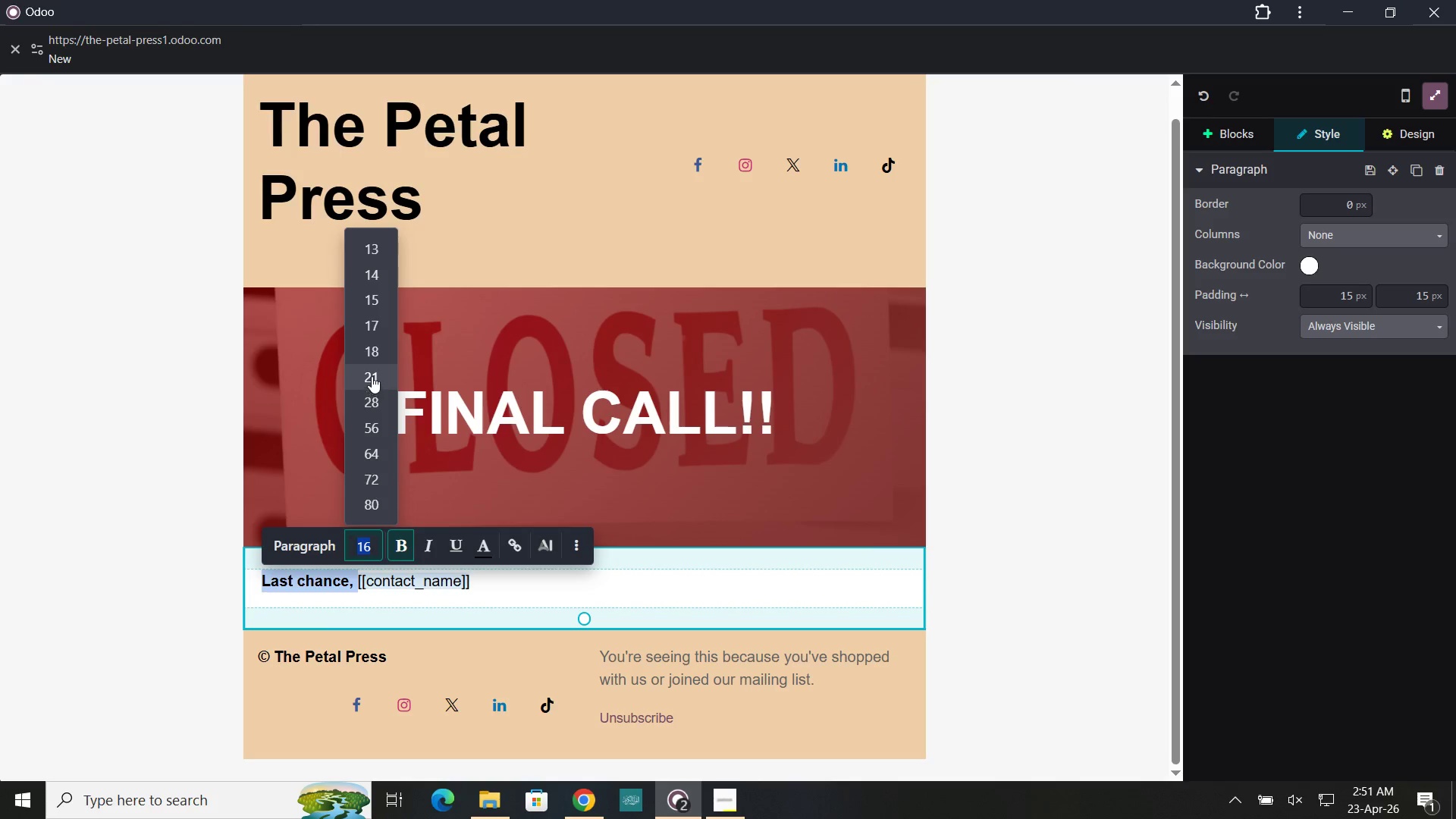 
left_click([372, 375])
 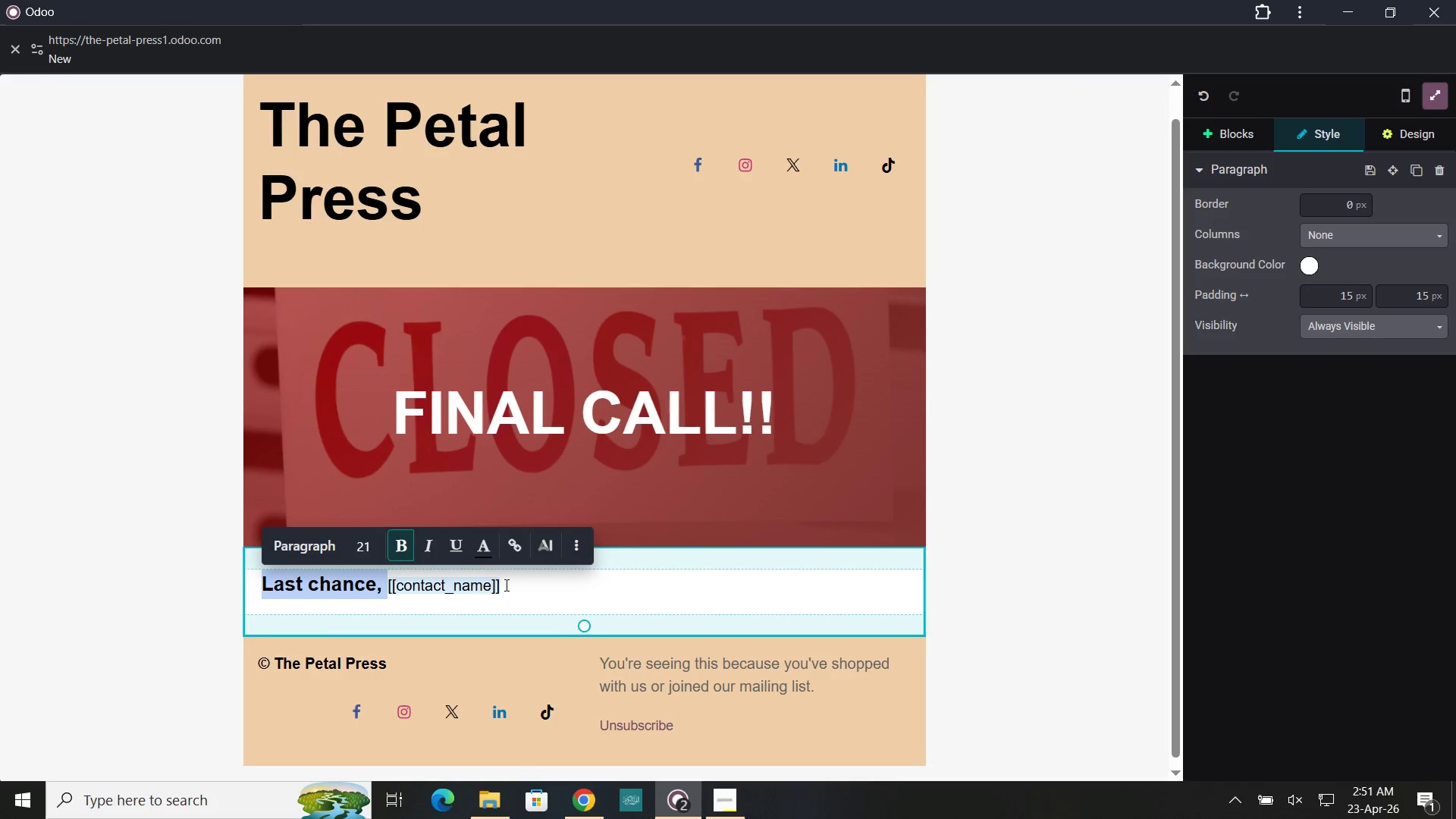 
left_click([505, 586])
 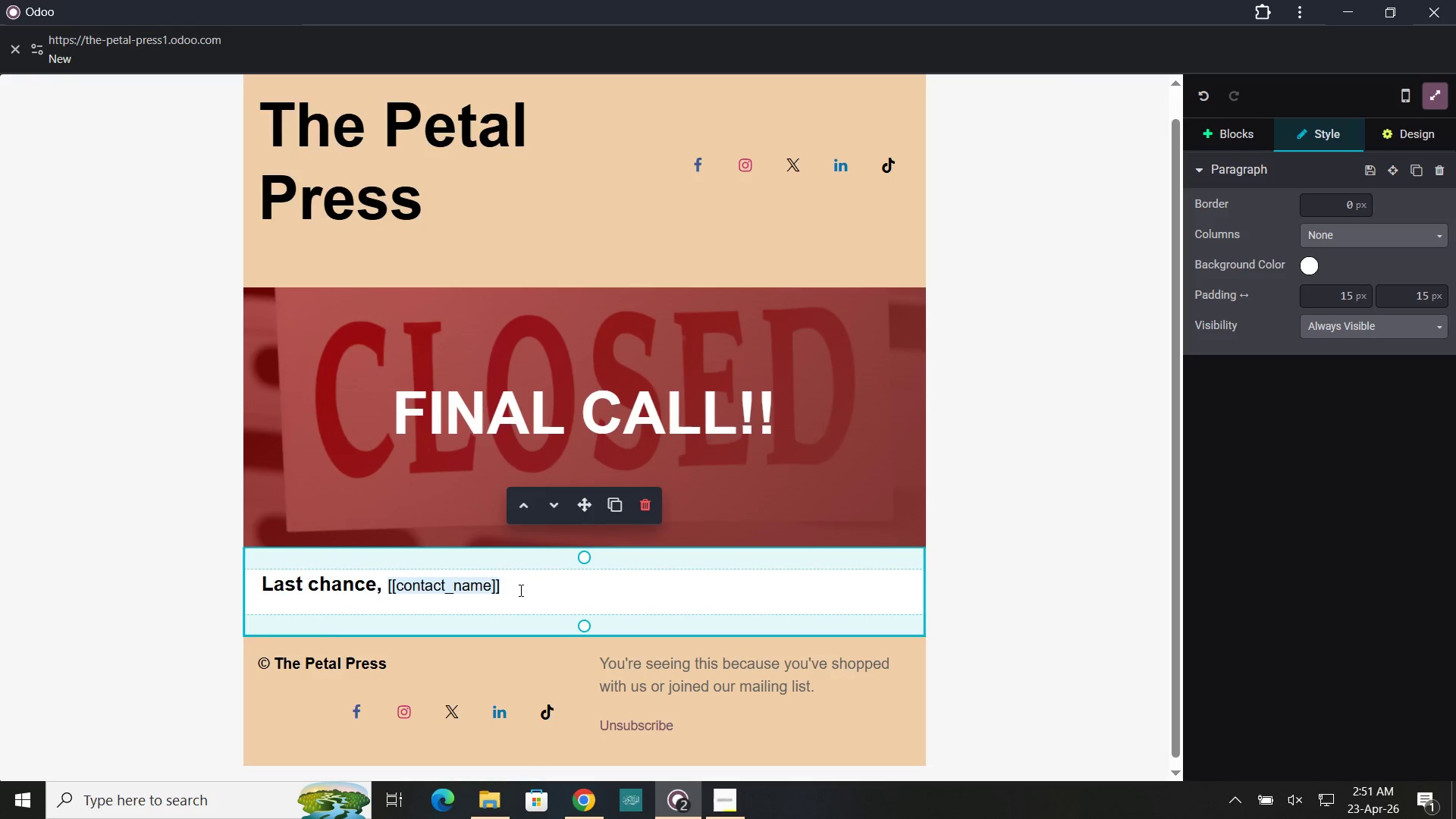 
key(Enter)
 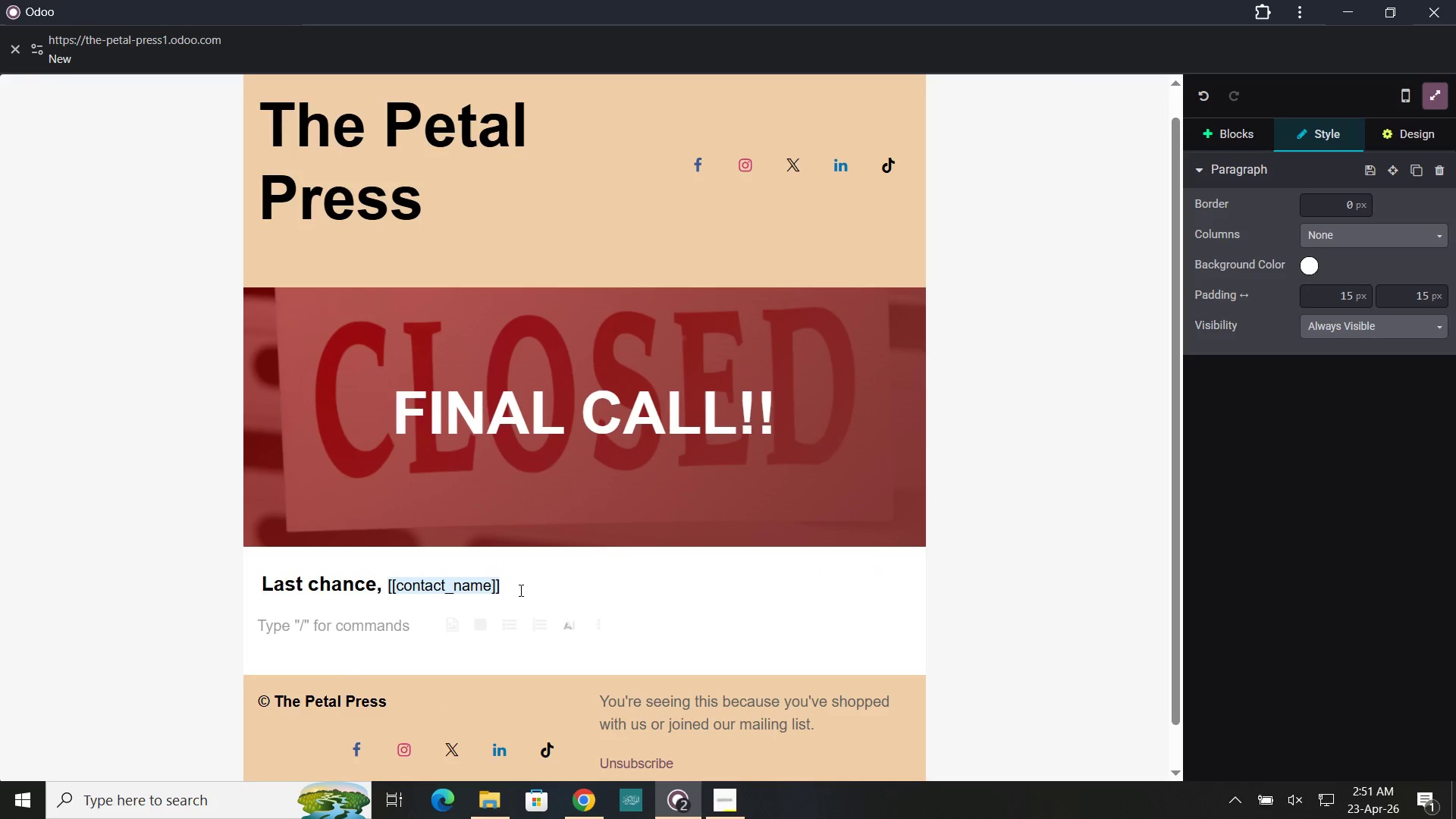 
type(Qual)
 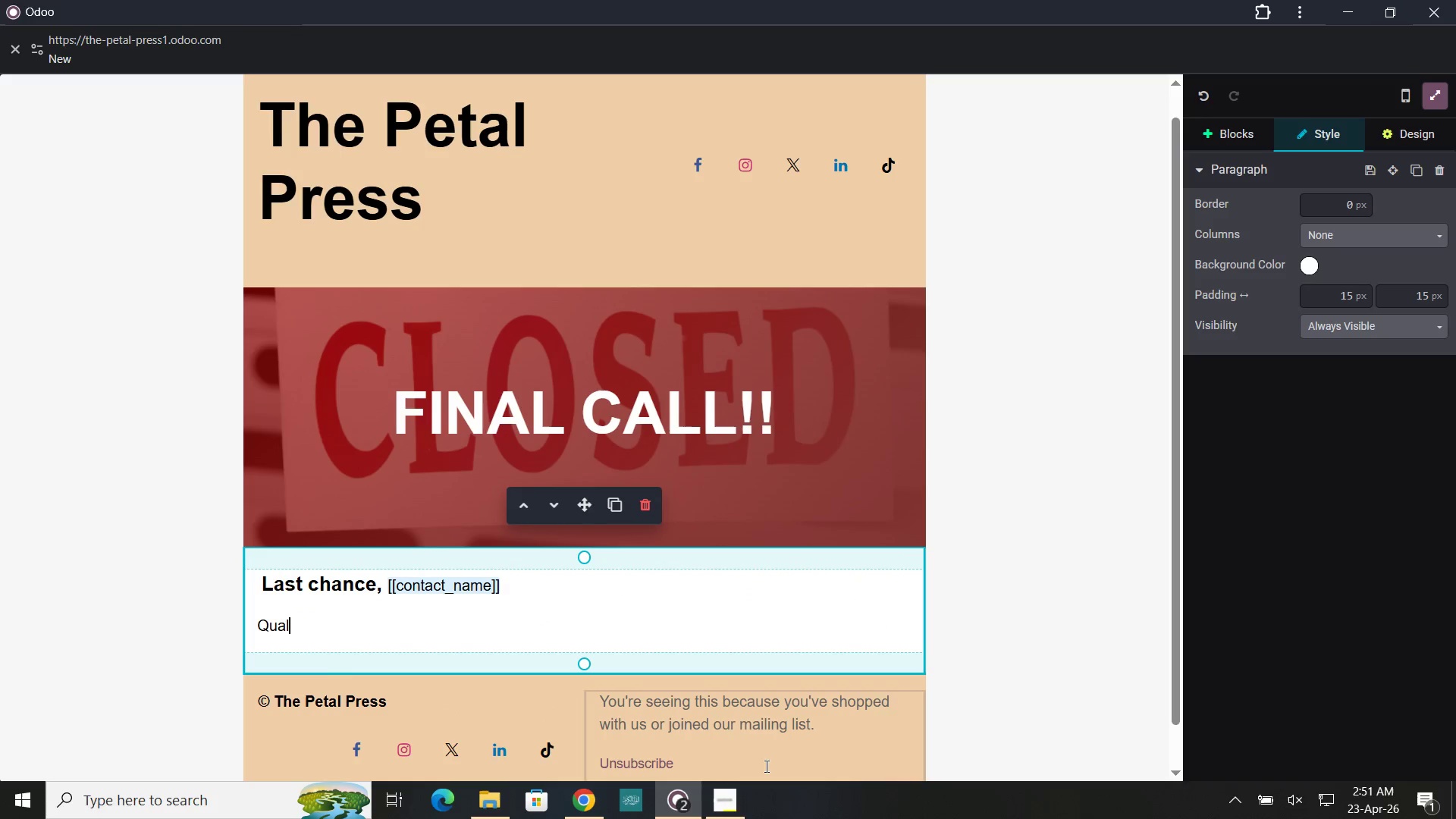 
left_click([741, 807])